 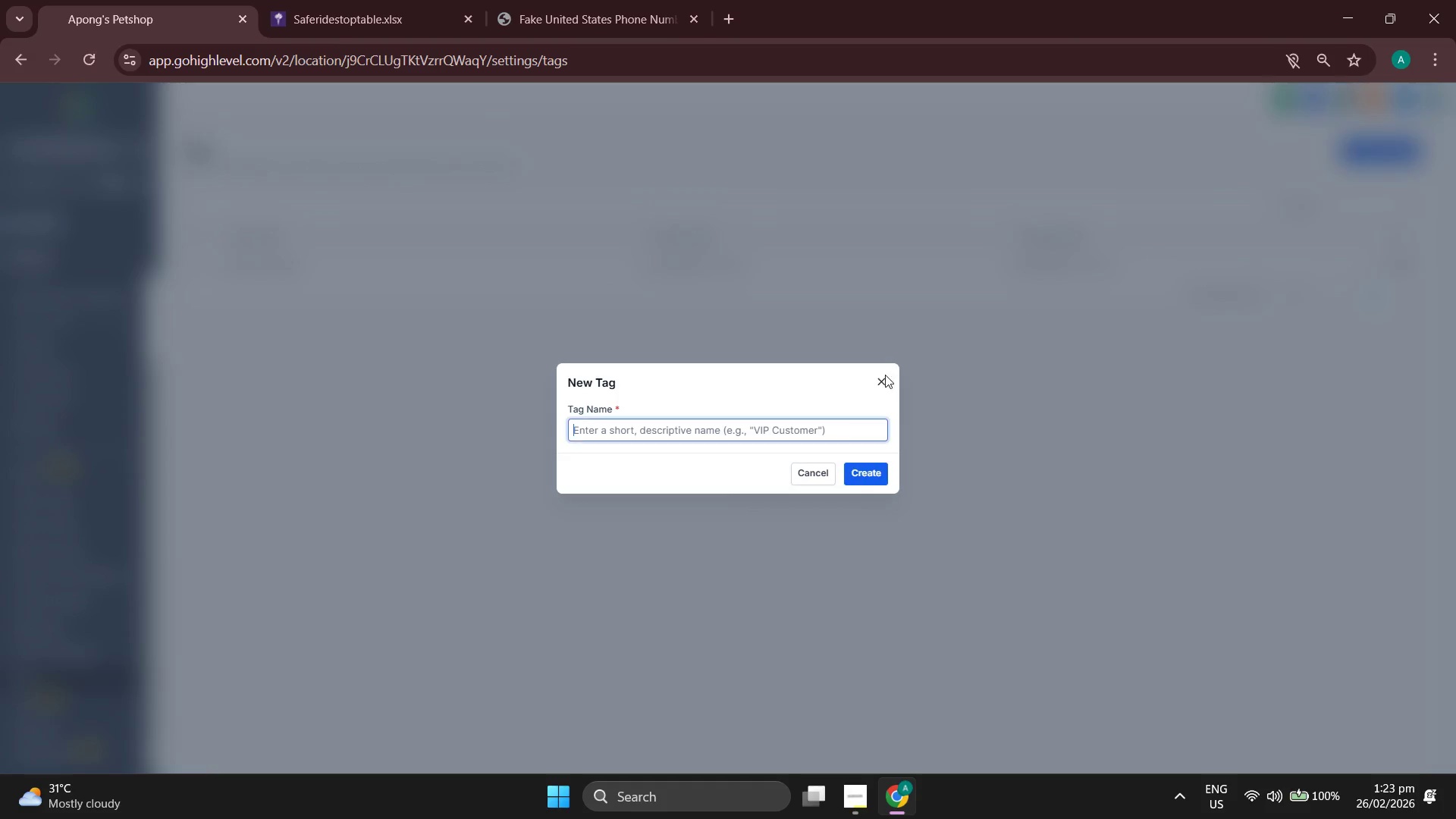 
type(CAT: Local FA)
key(Backspace)
type(arm)
 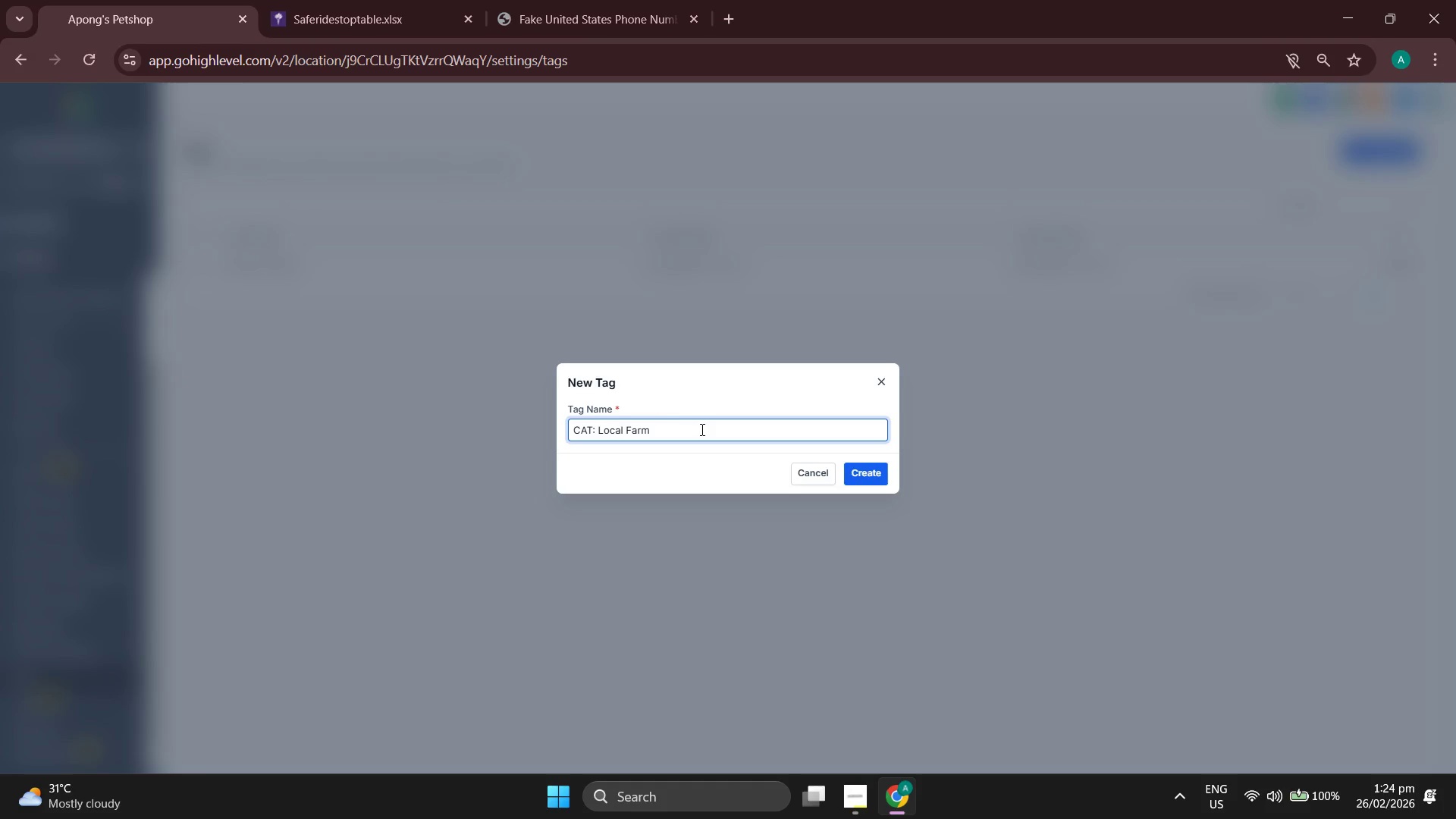 
wait(6.88)
 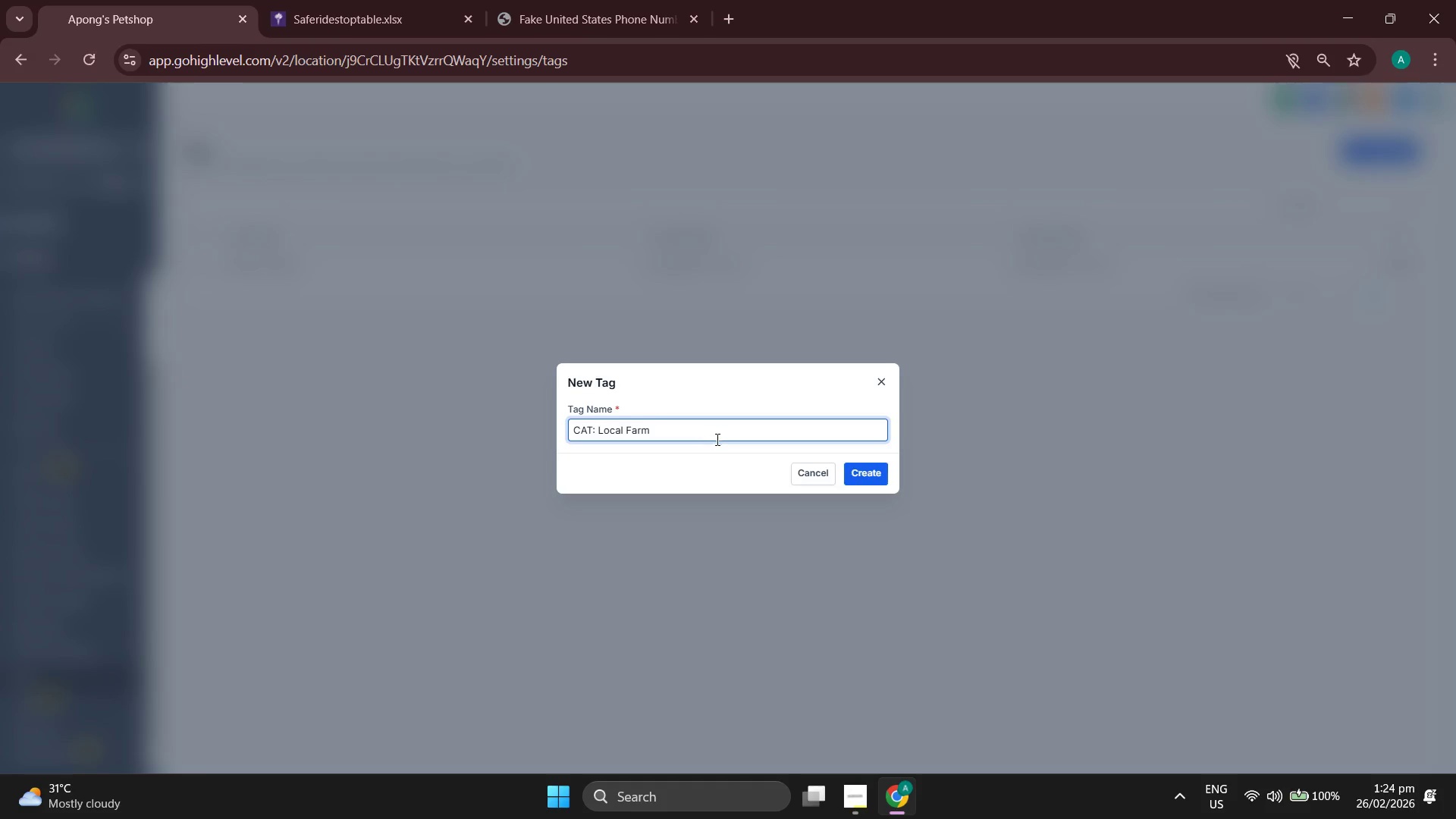 
key(Space)
 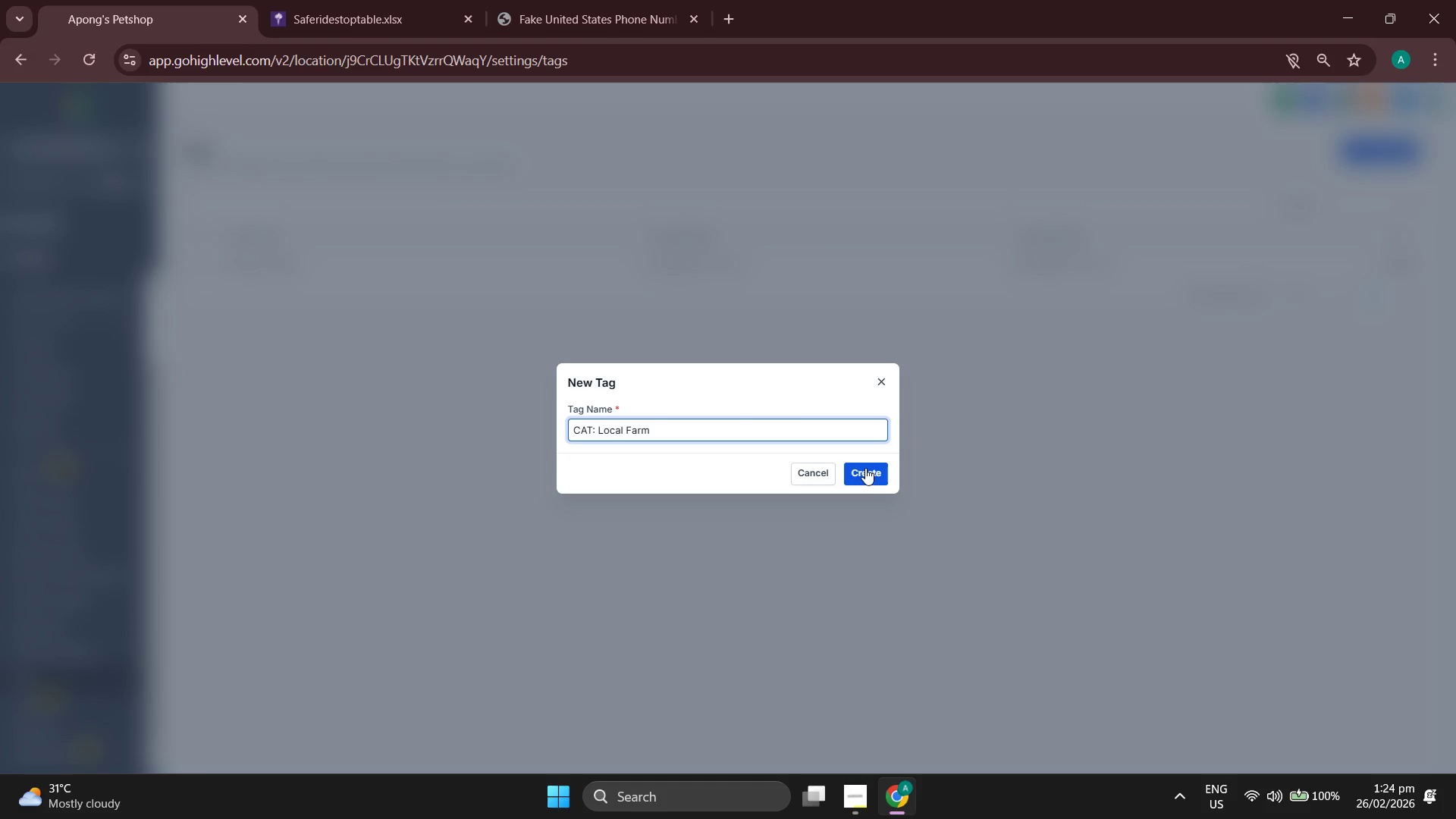 
key(Backspace)
 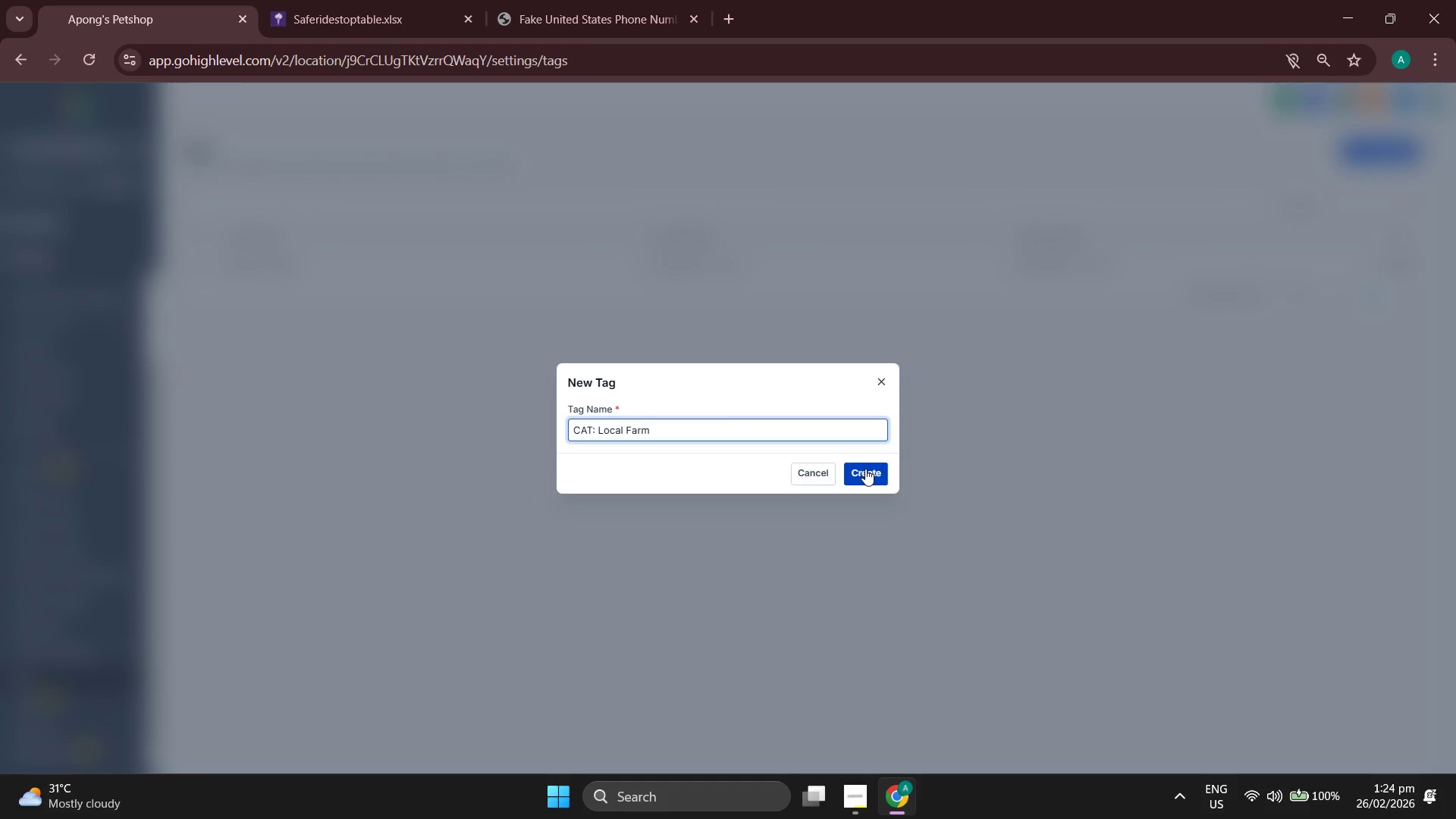 
left_click([865, 469])
 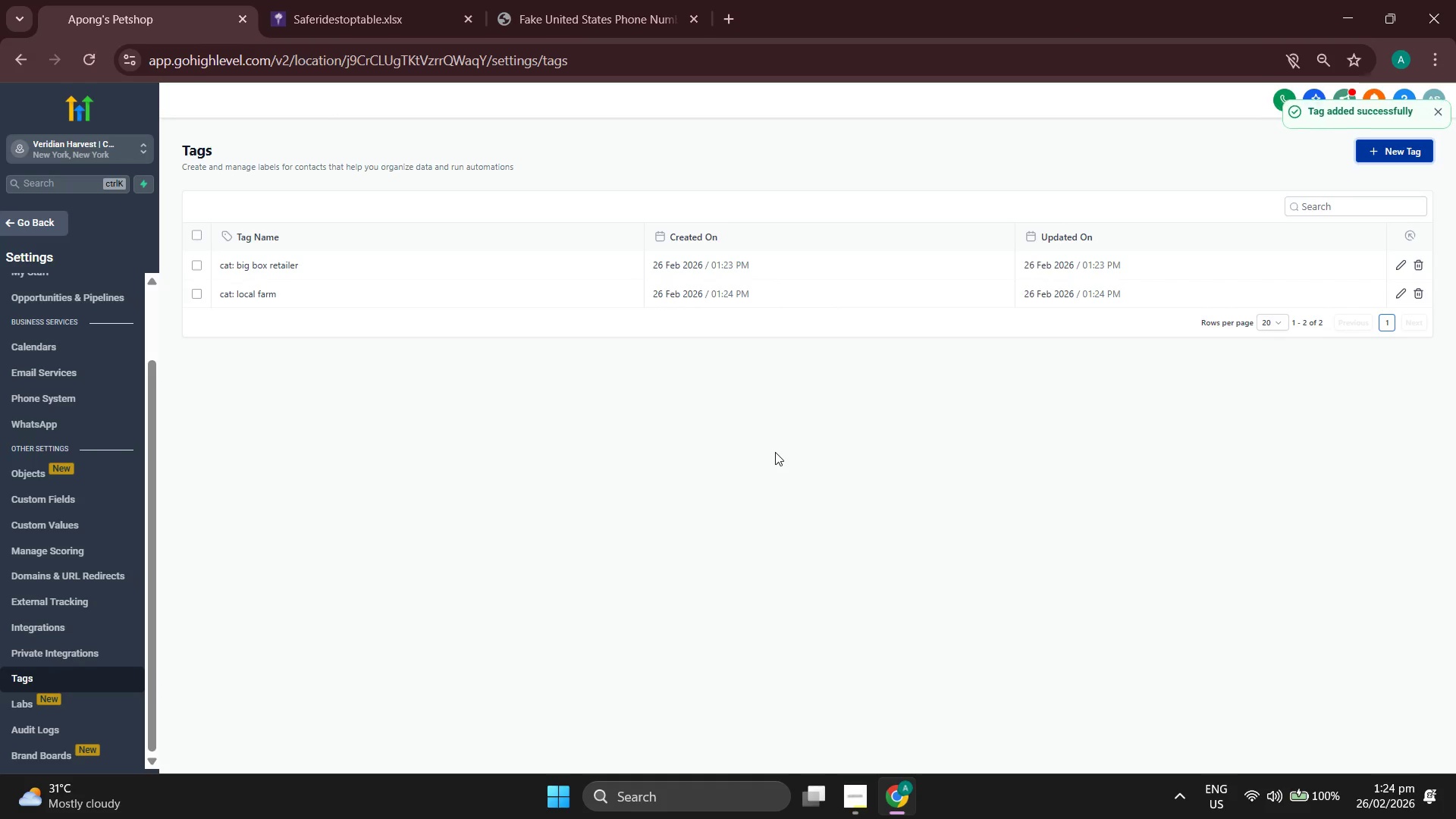 
wait(16.14)
 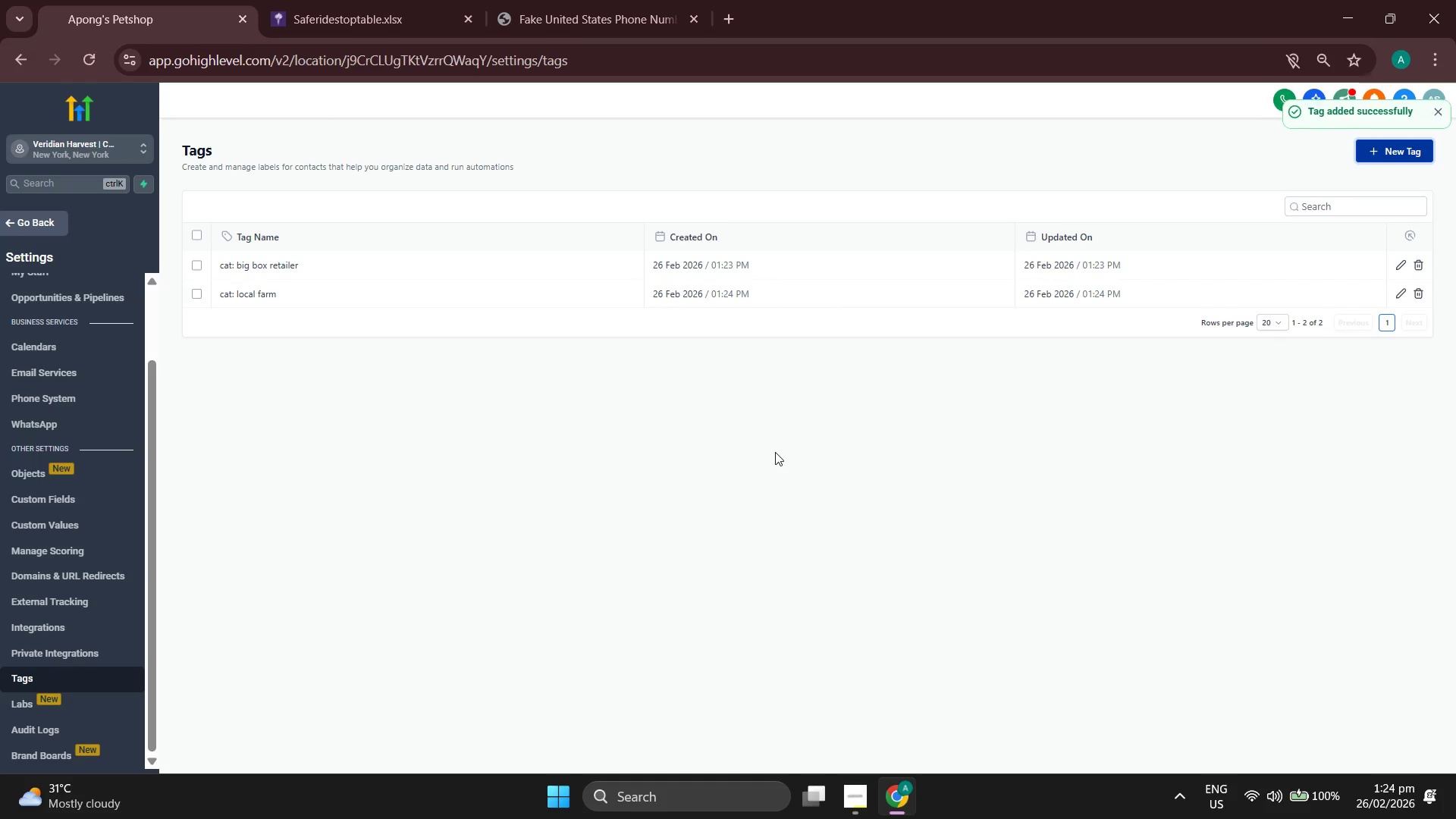 
left_click([1396, 265])
 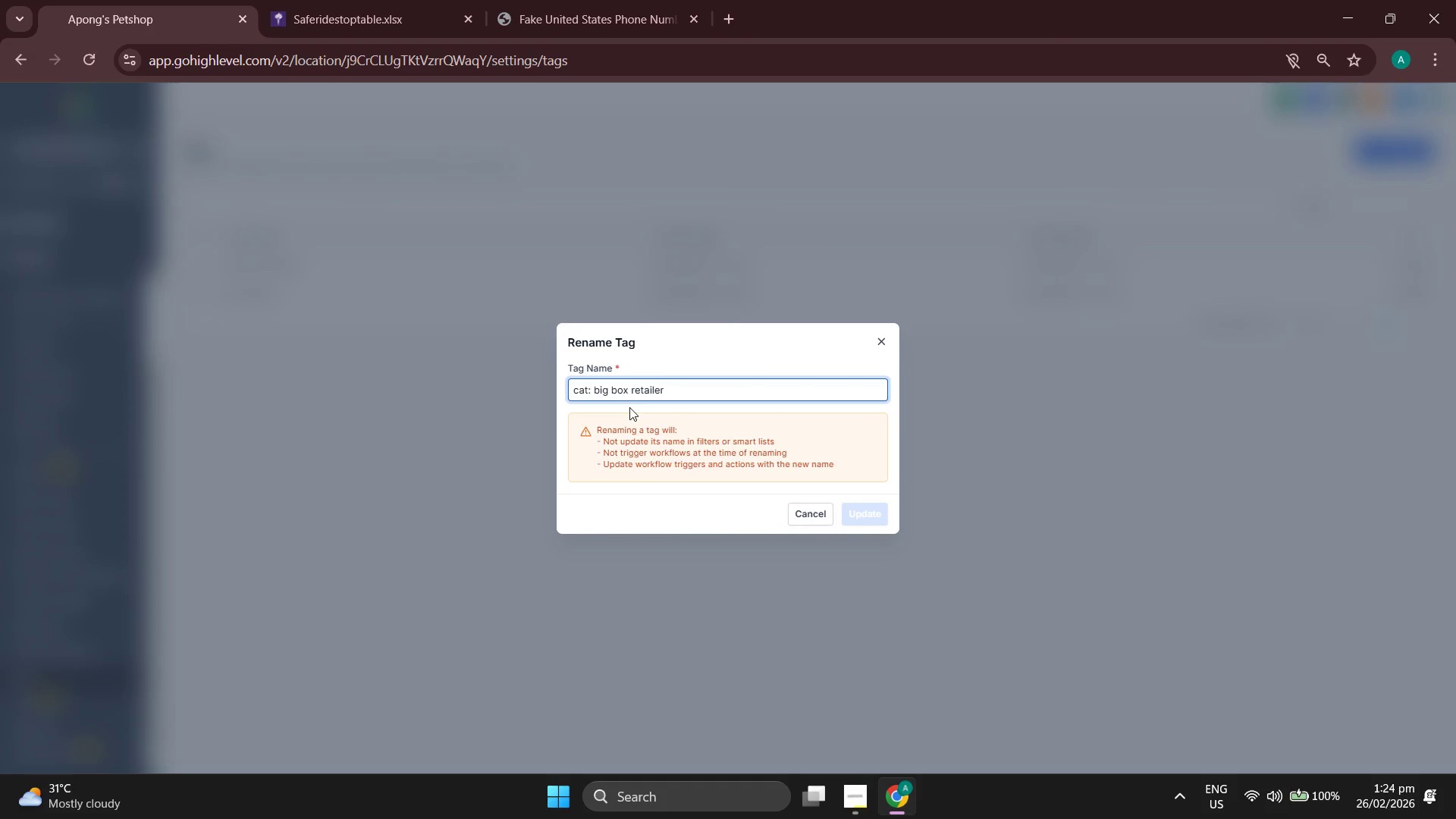 
left_click([598, 391])
 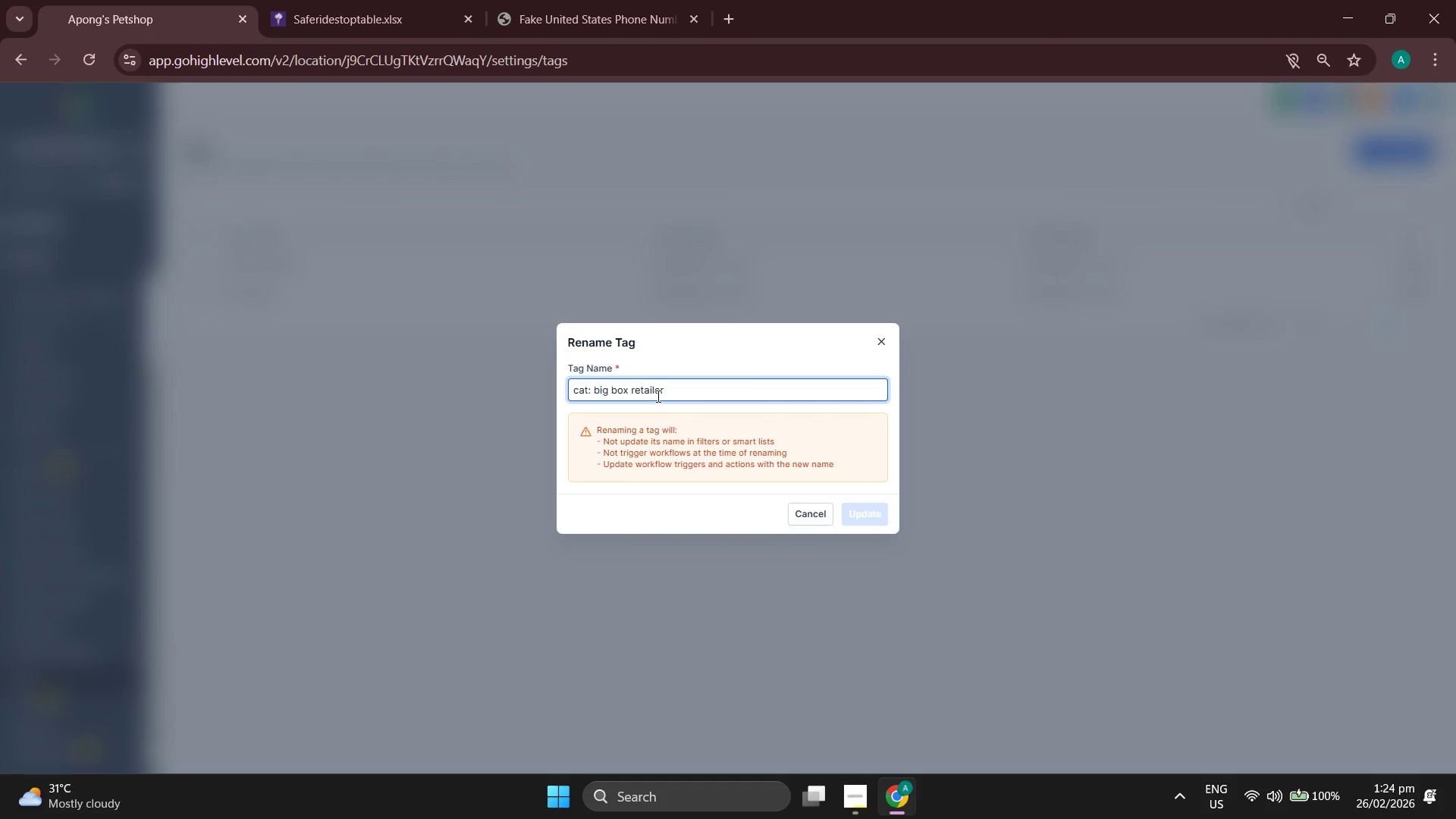 
key(ArrowLeft)
 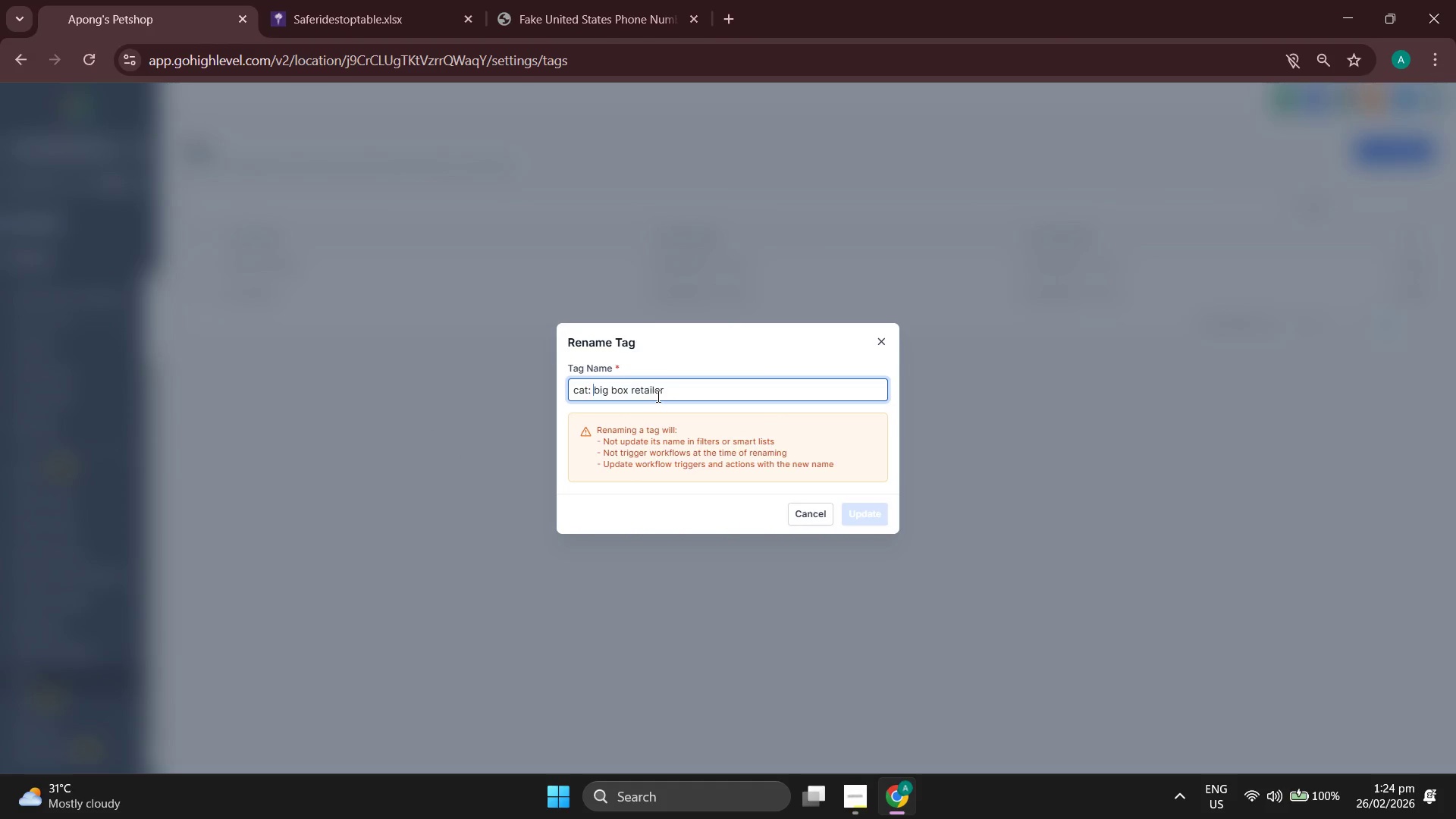 
key(Backspace)
 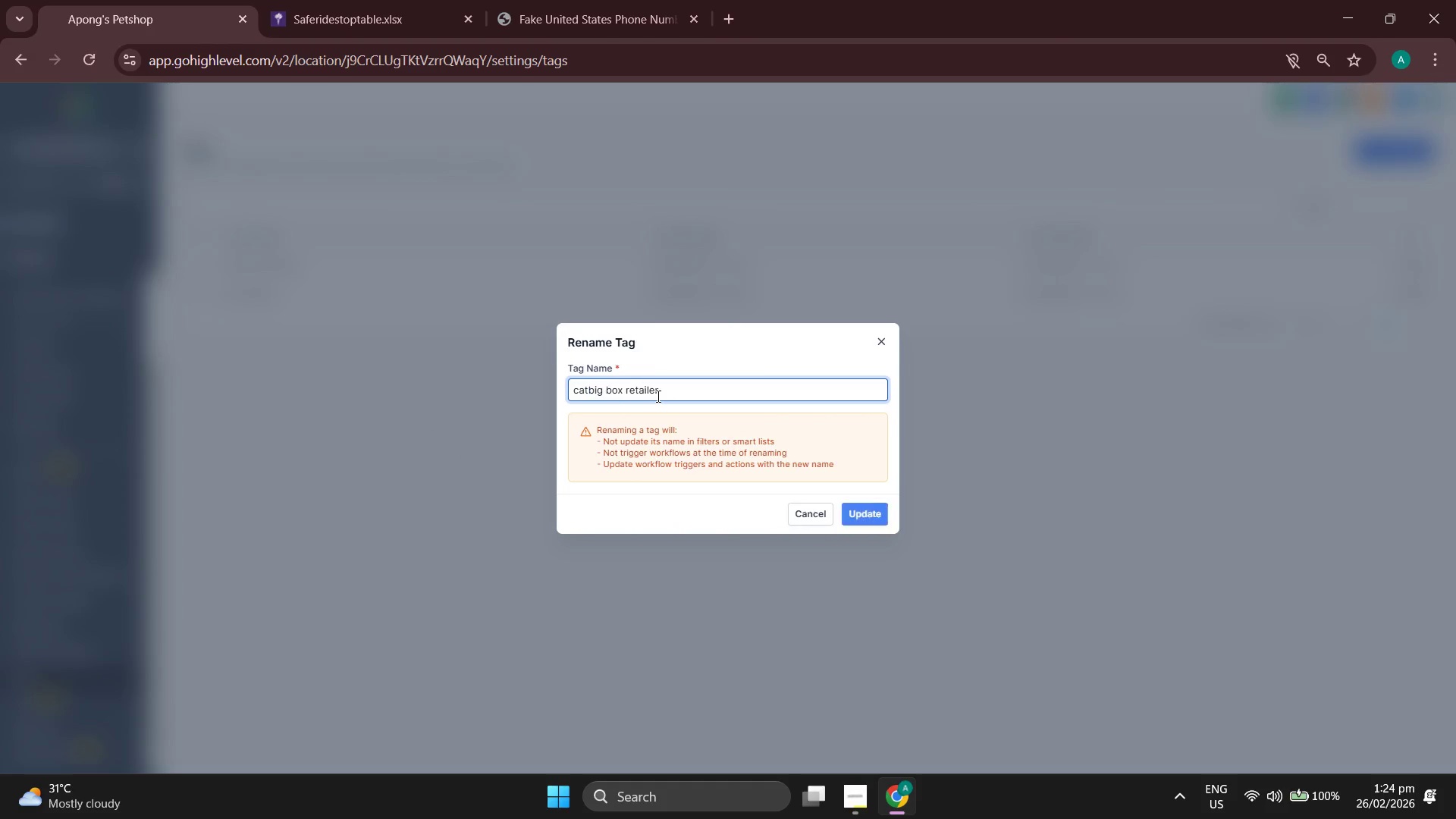 
key(Backspace)
 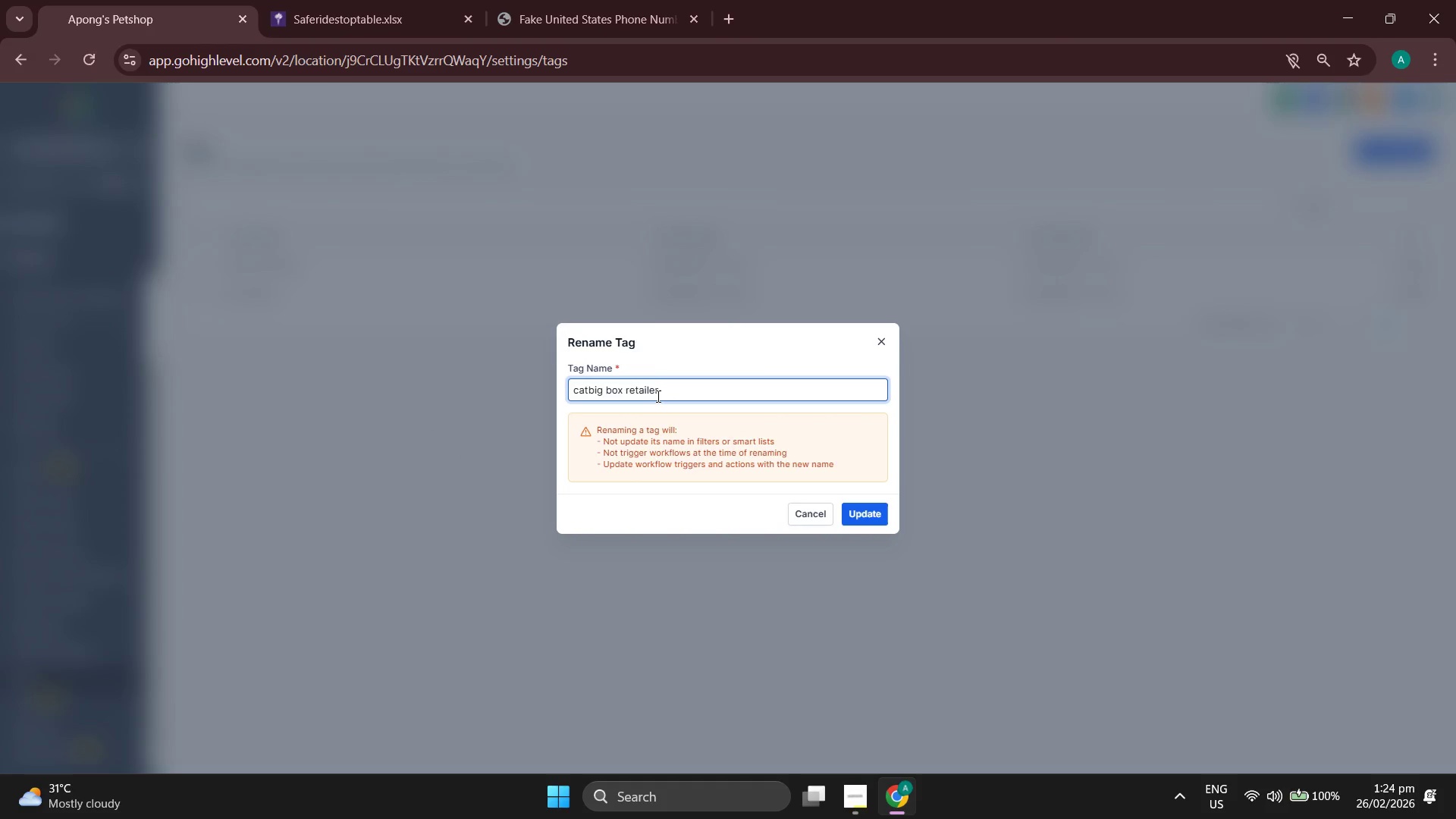 
key(Backspace)
 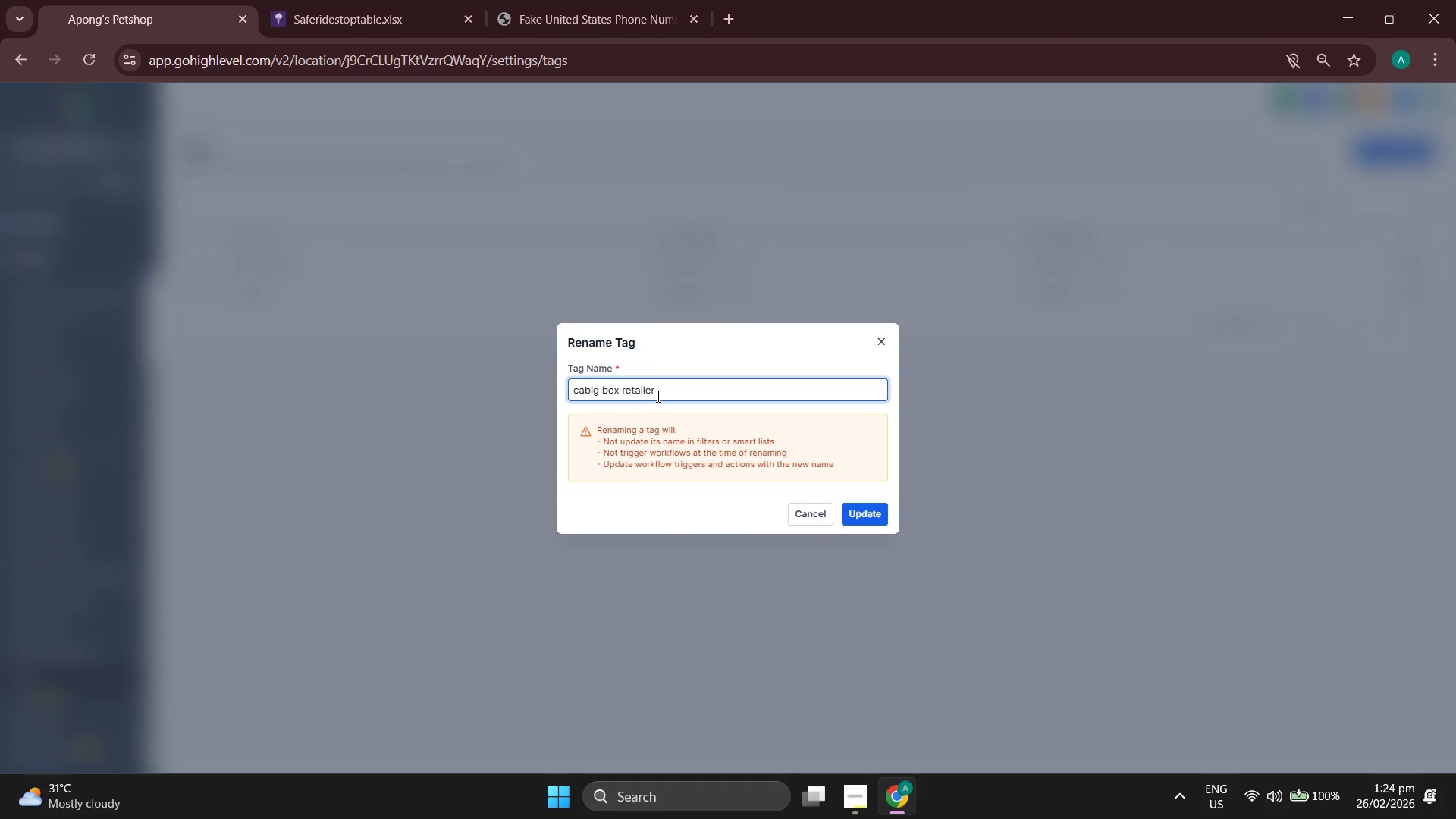 
key(Backspace)
 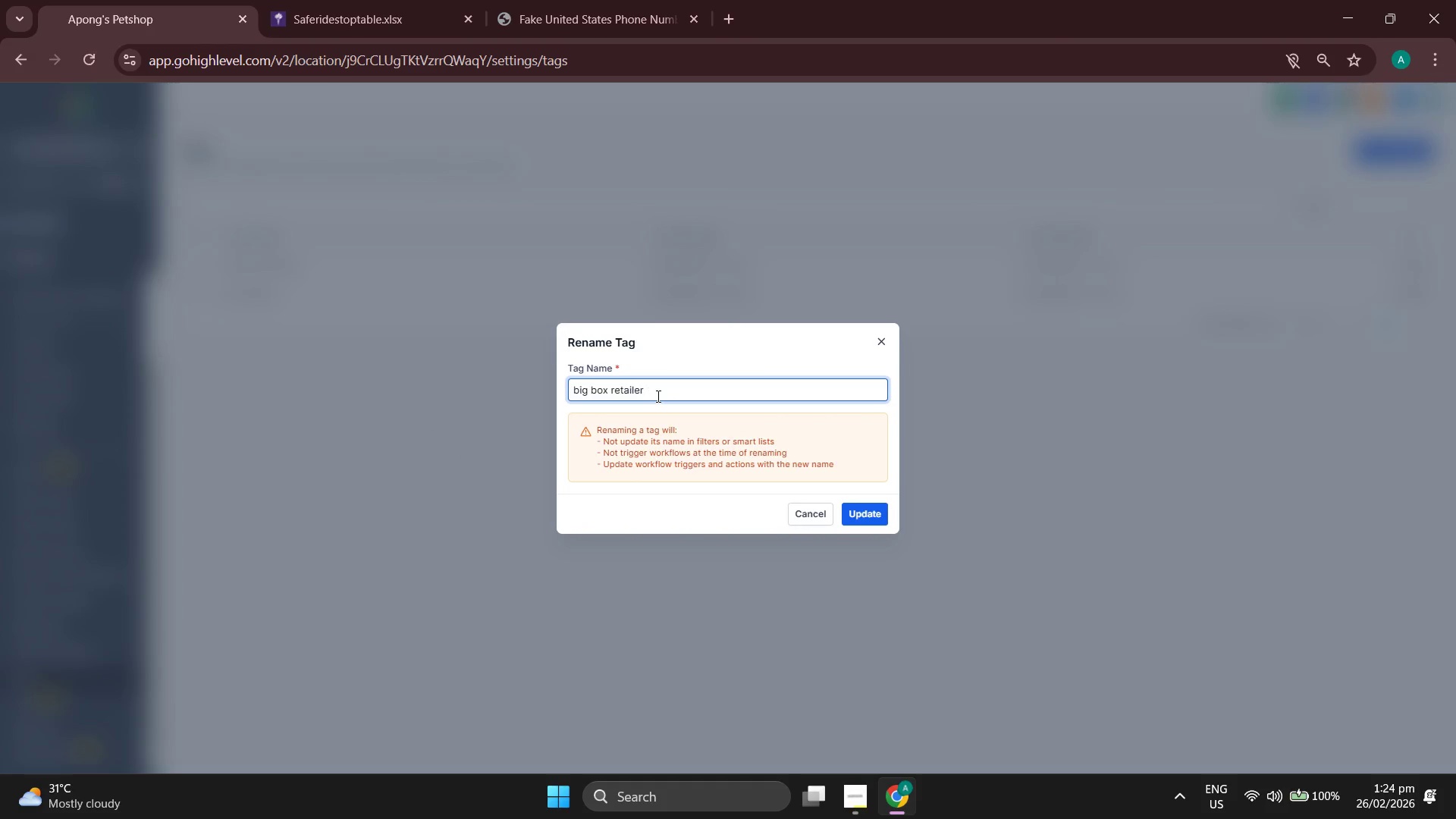 
key(Backspace)
 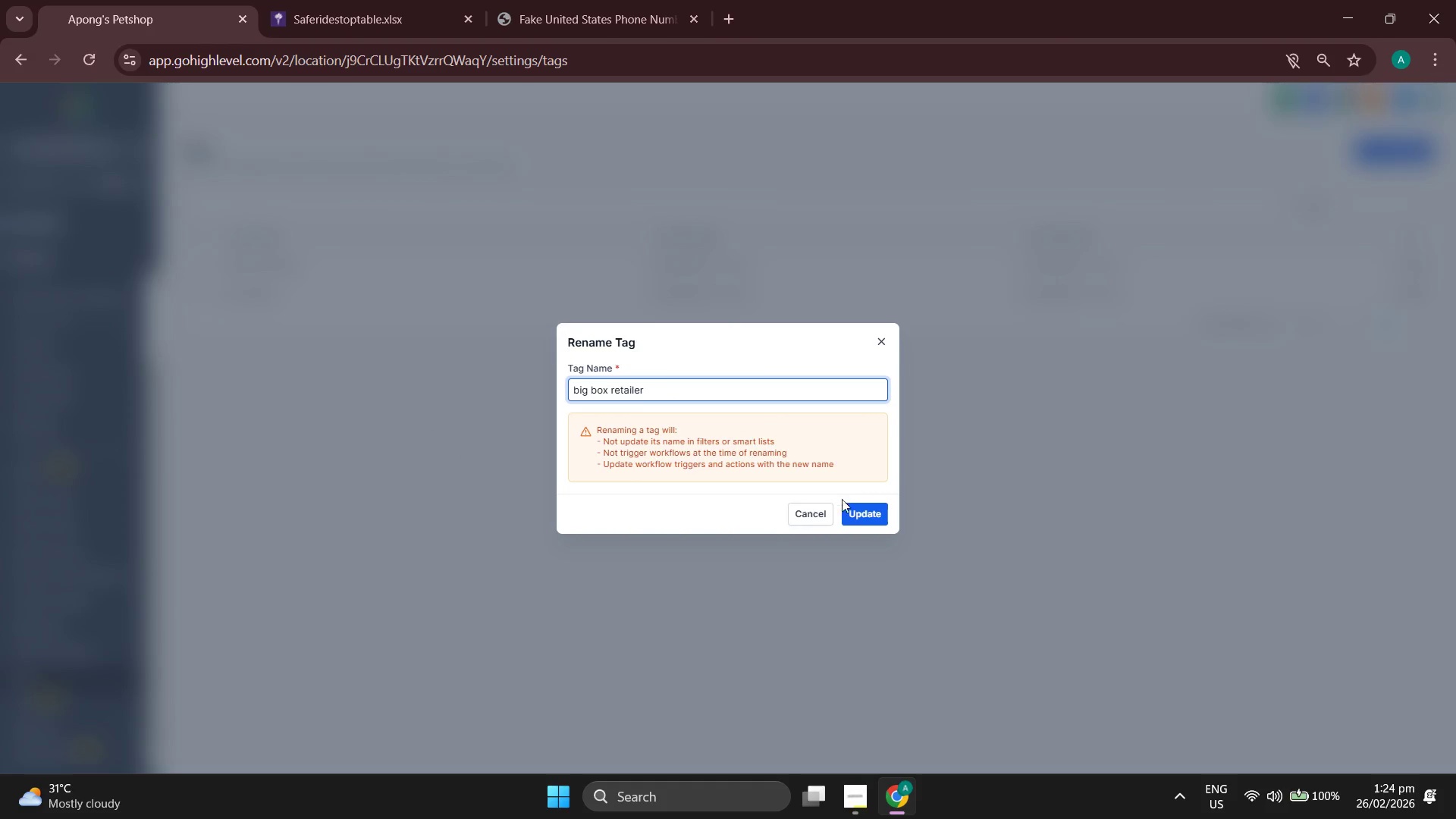 
left_click([857, 519])
 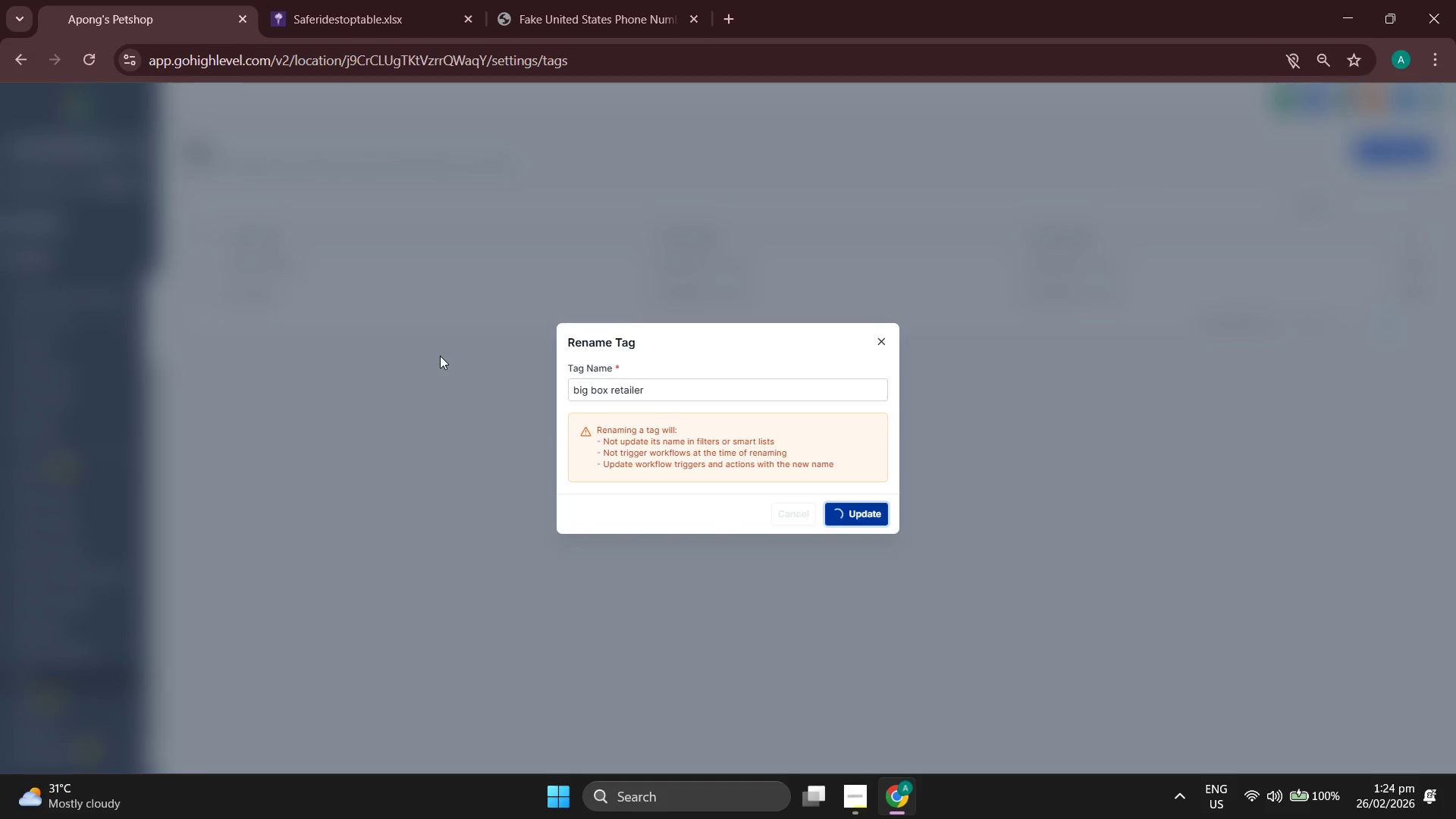 
wait(5.97)
 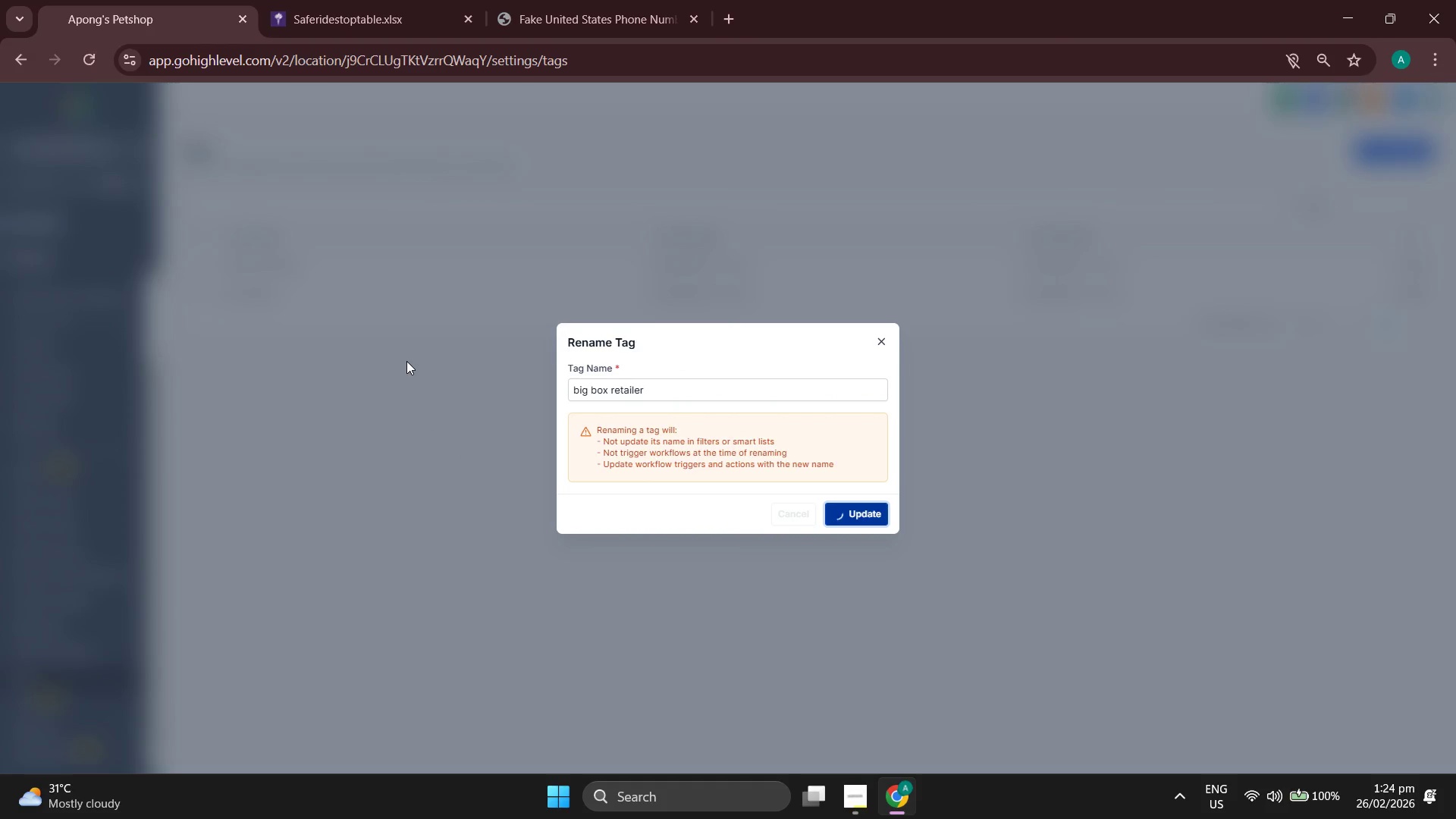 
left_click([861, 799])